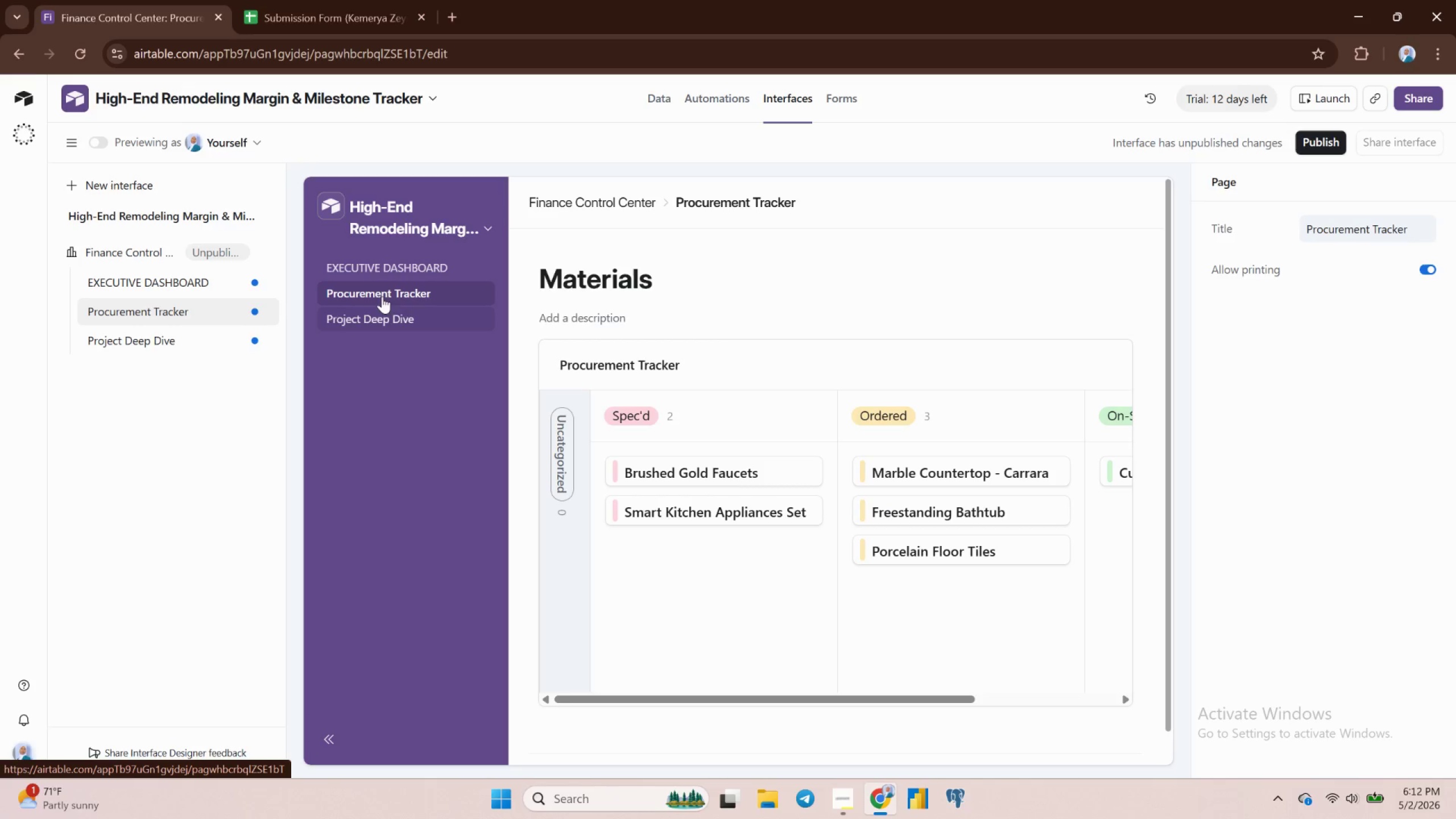 
left_click_drag(start_coordinate=[386, 289], to_coordinate=[393, 329])
 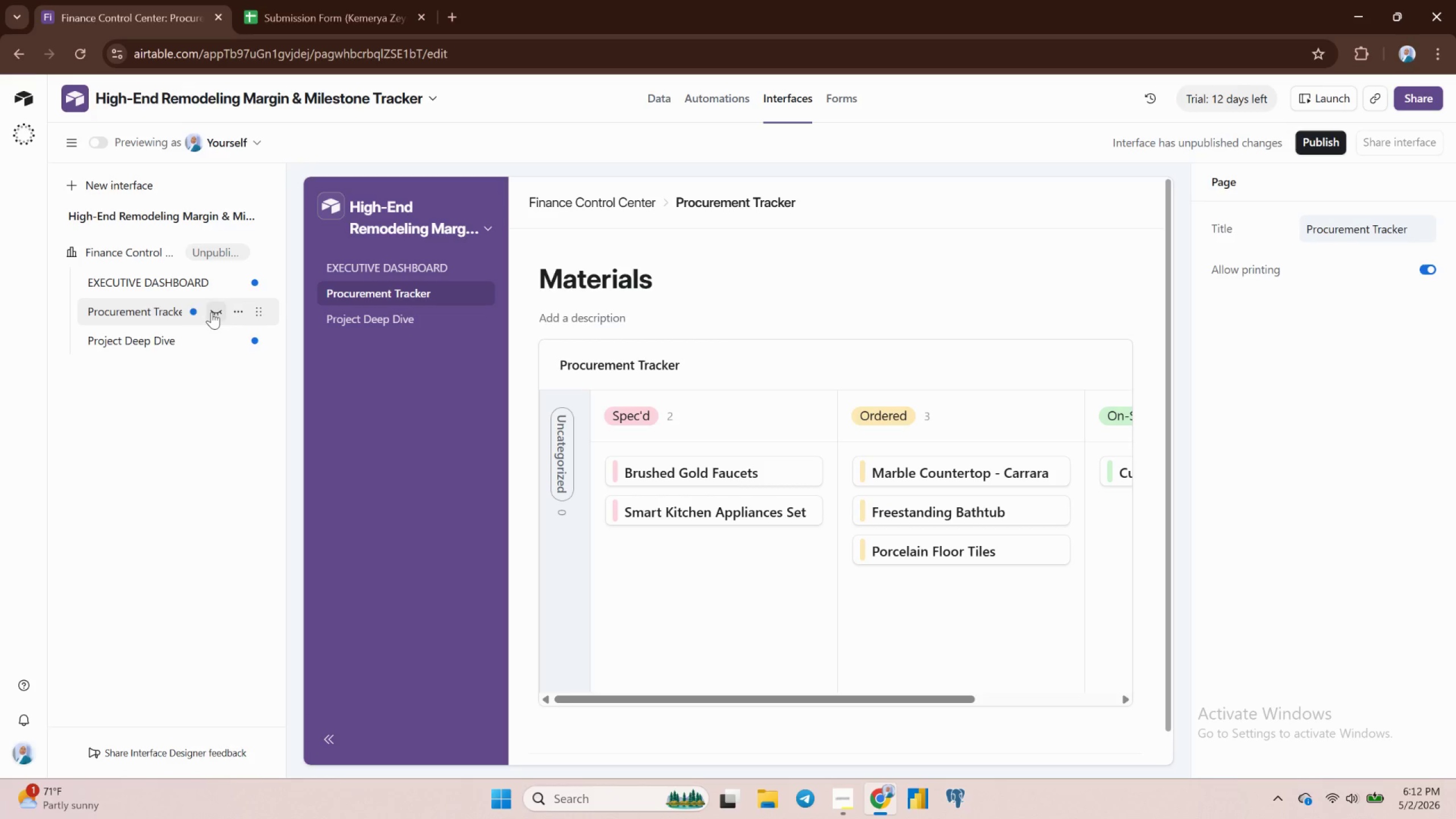 
left_click_drag(start_coordinate=[127, 309], to_coordinate=[126, 346])
 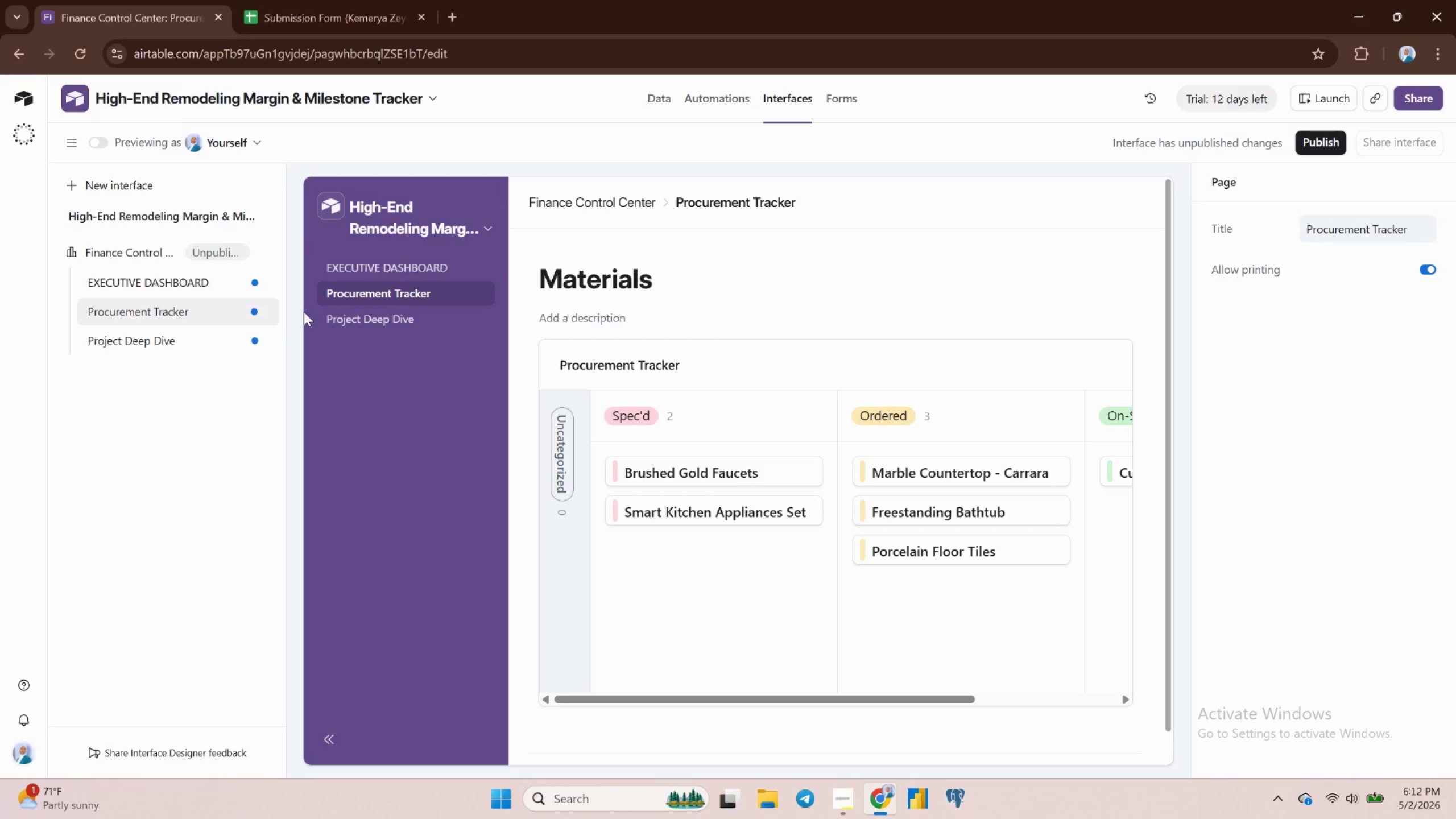 
left_click([363, 312])
 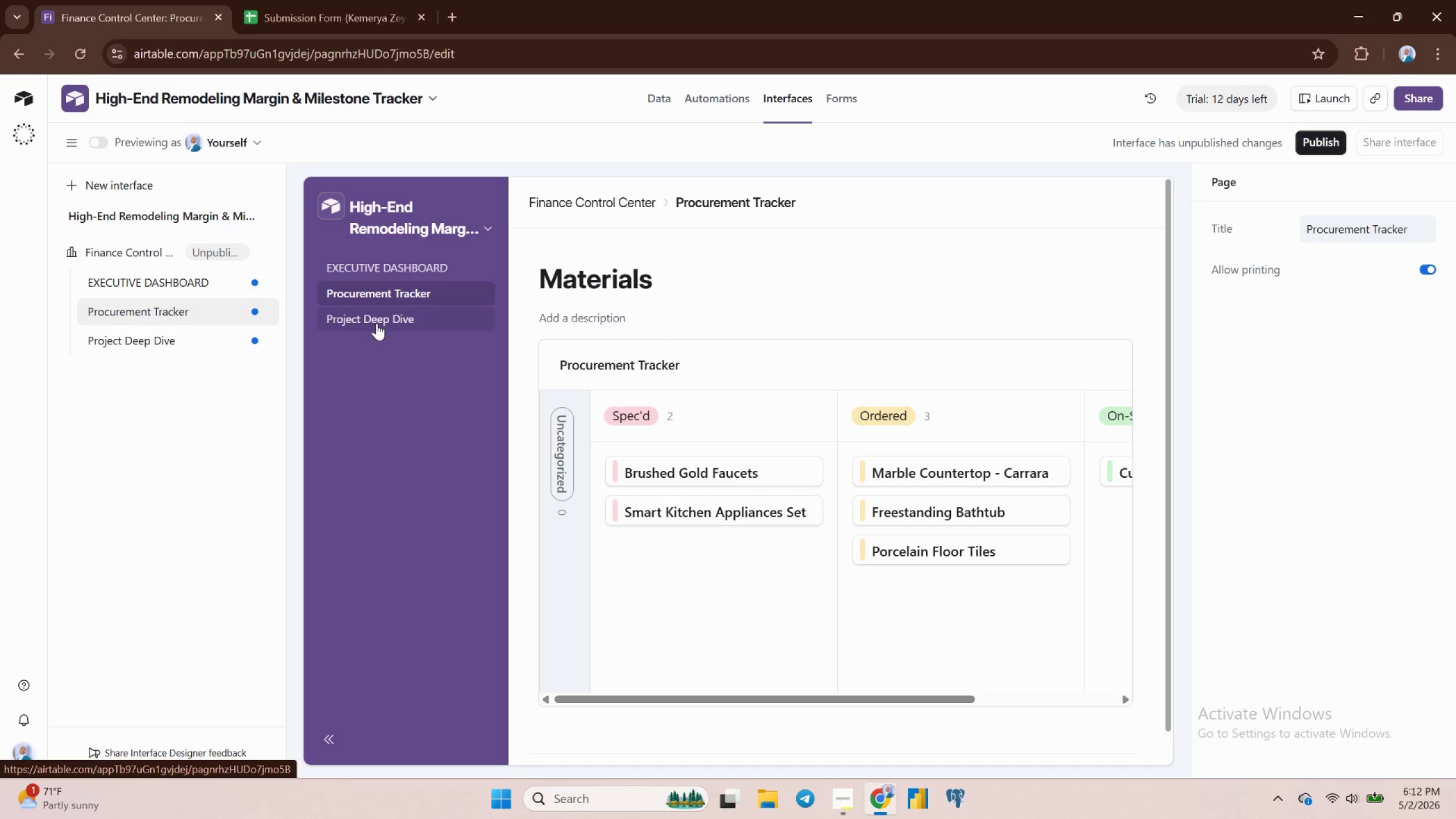 
left_click([375, 321])
 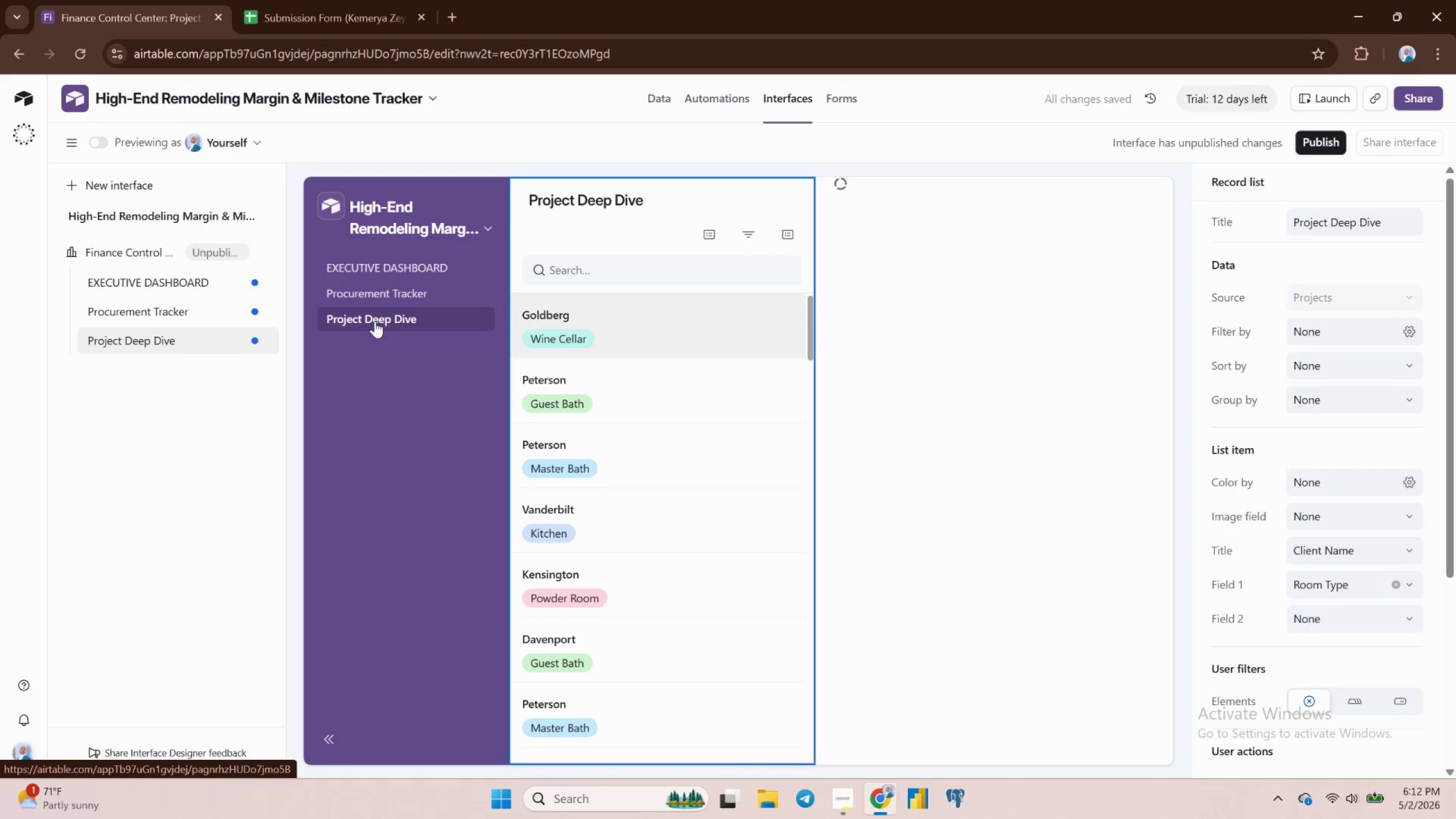 
double_click([375, 321])
 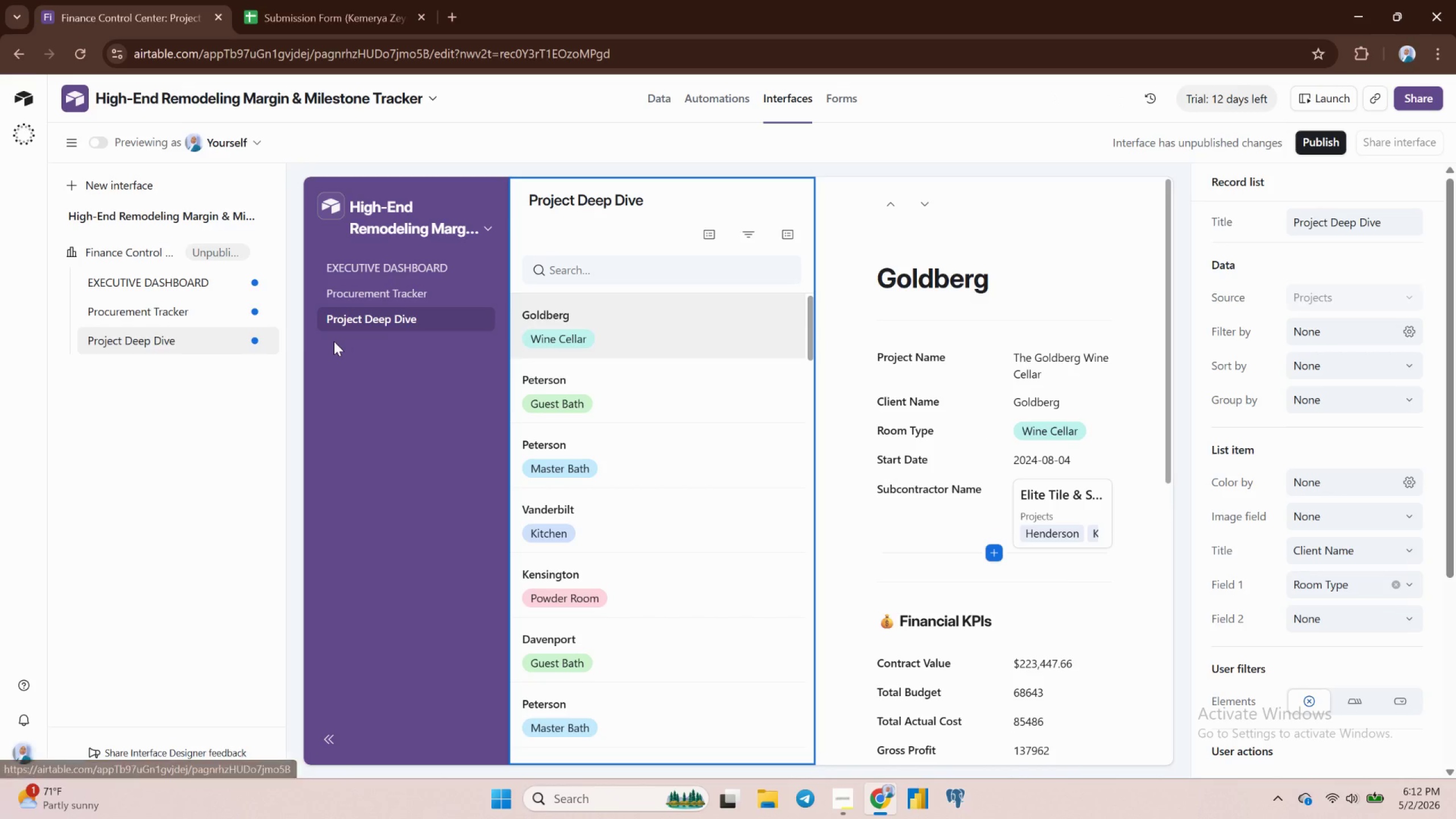 
wait(7.5)
 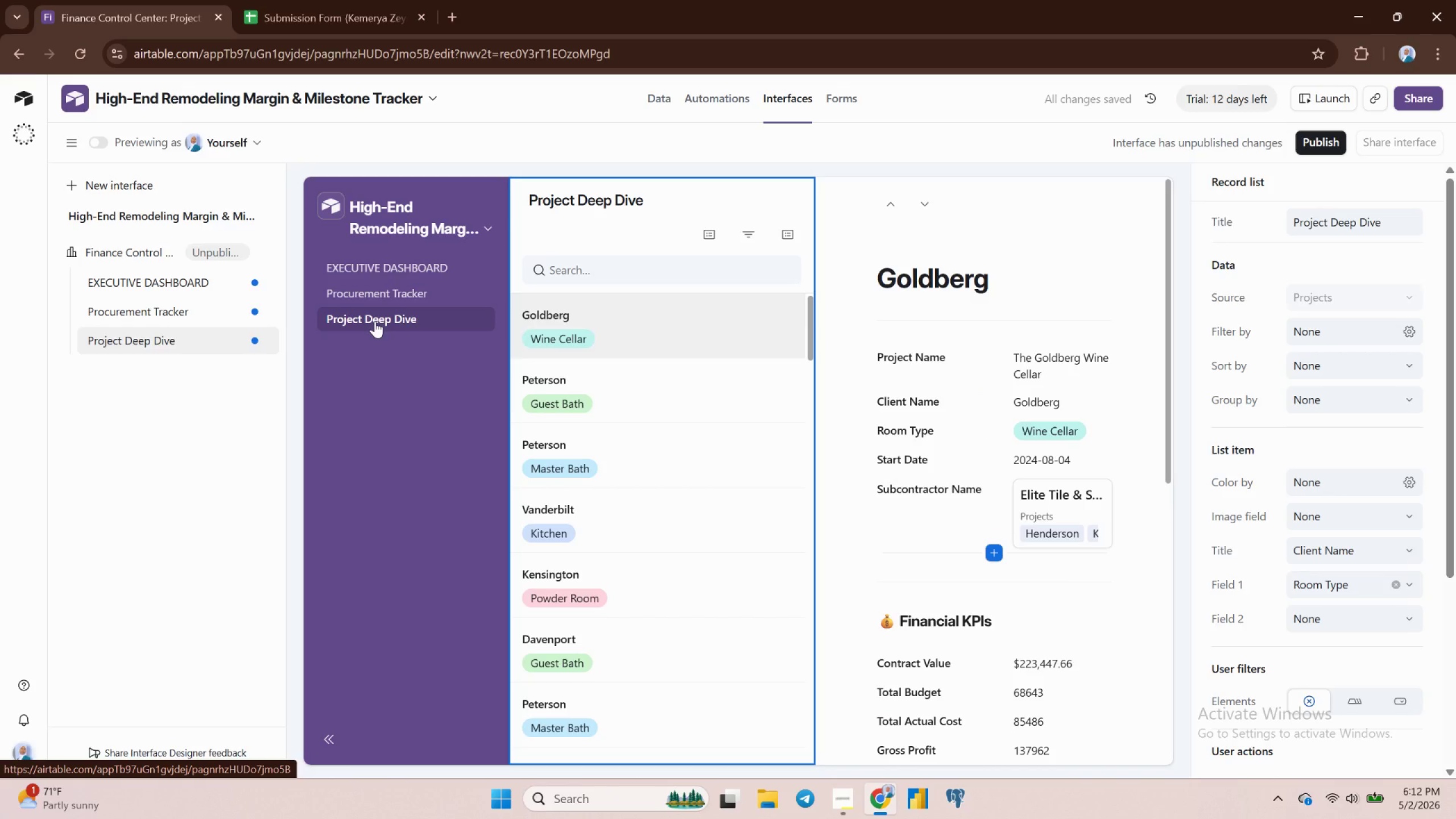 
double_click([126, 336])
 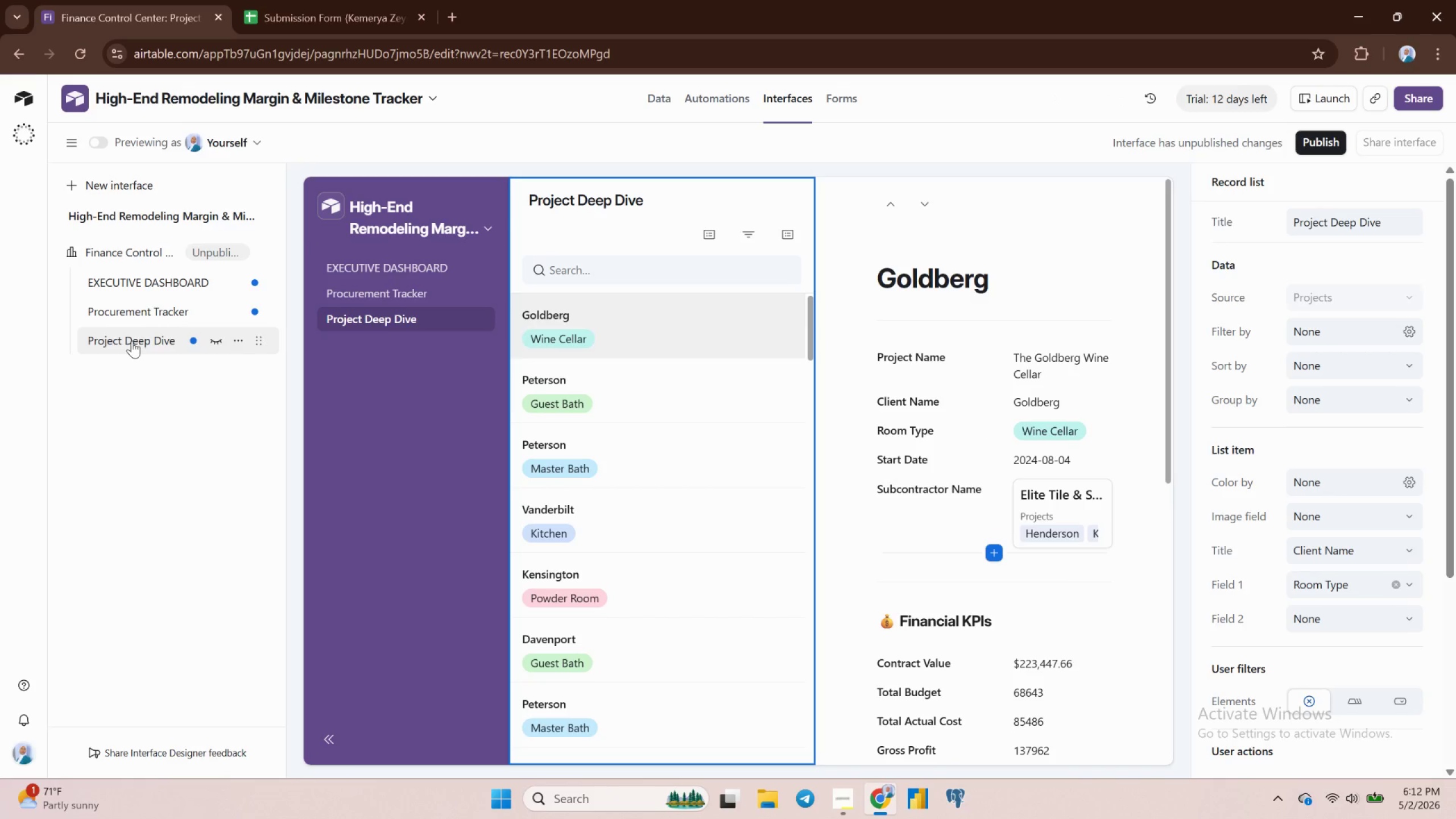 
double_click([132, 341])
 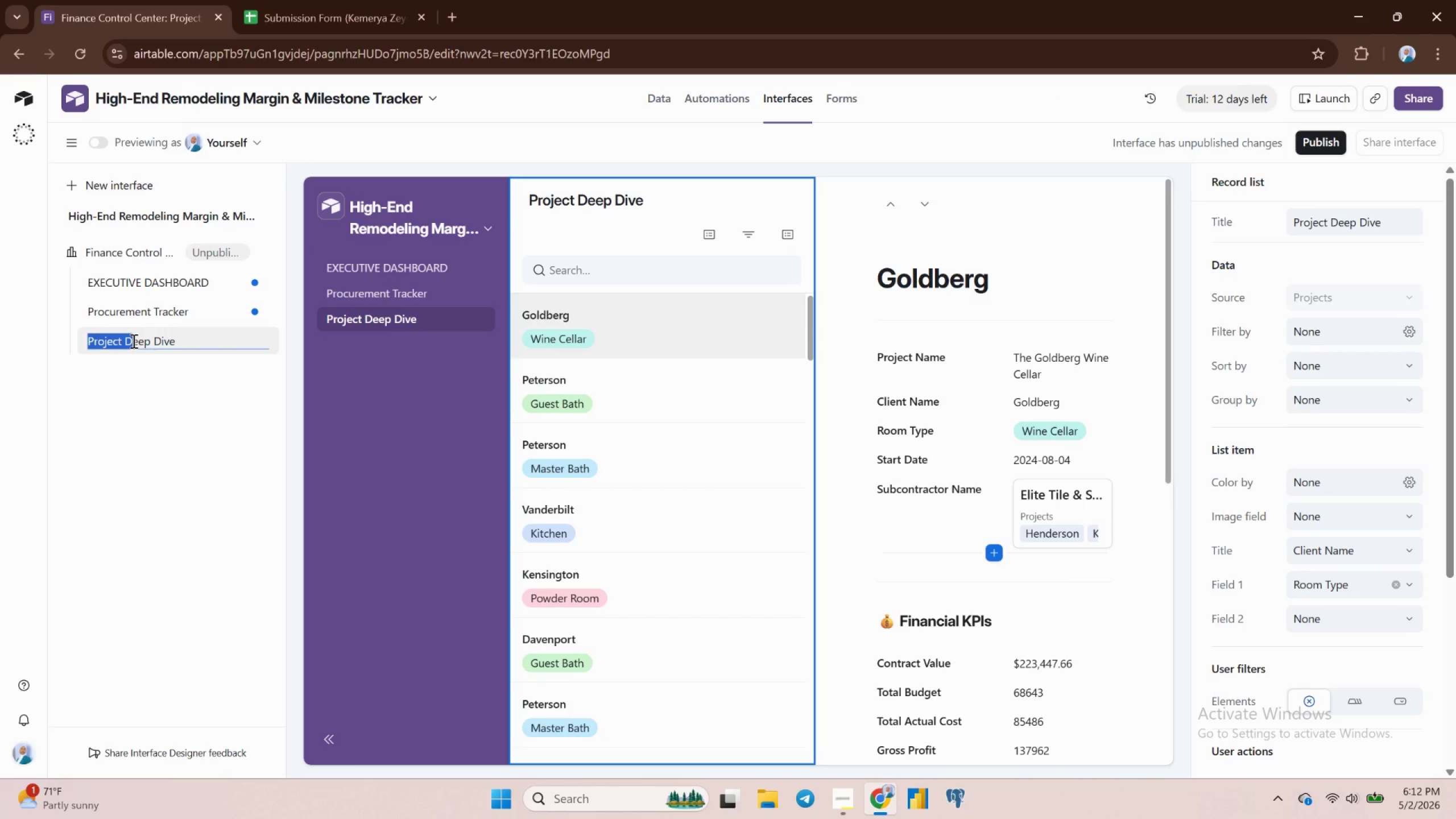 
left_click([133, 341])
 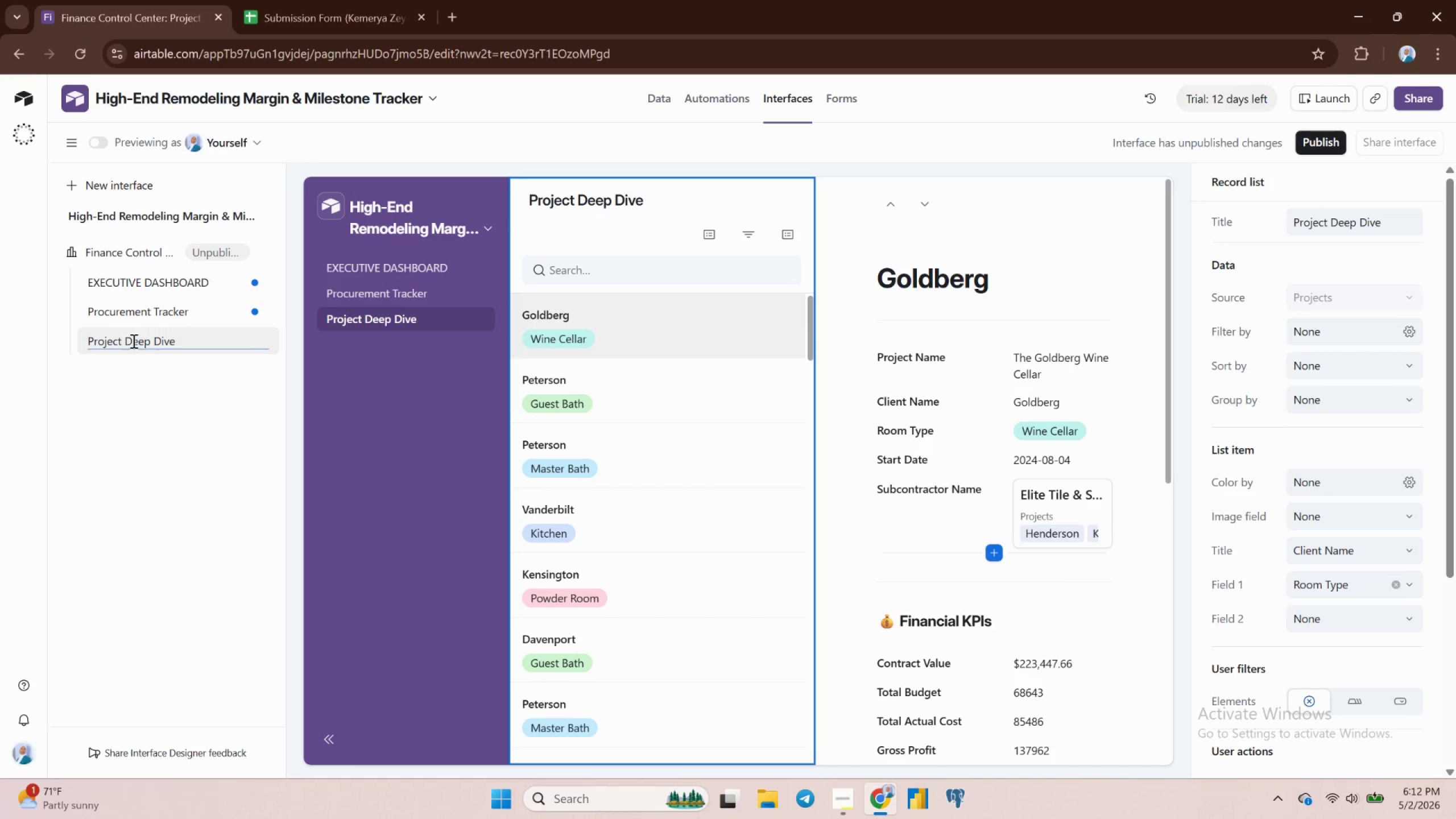 
double_click([133, 341])
 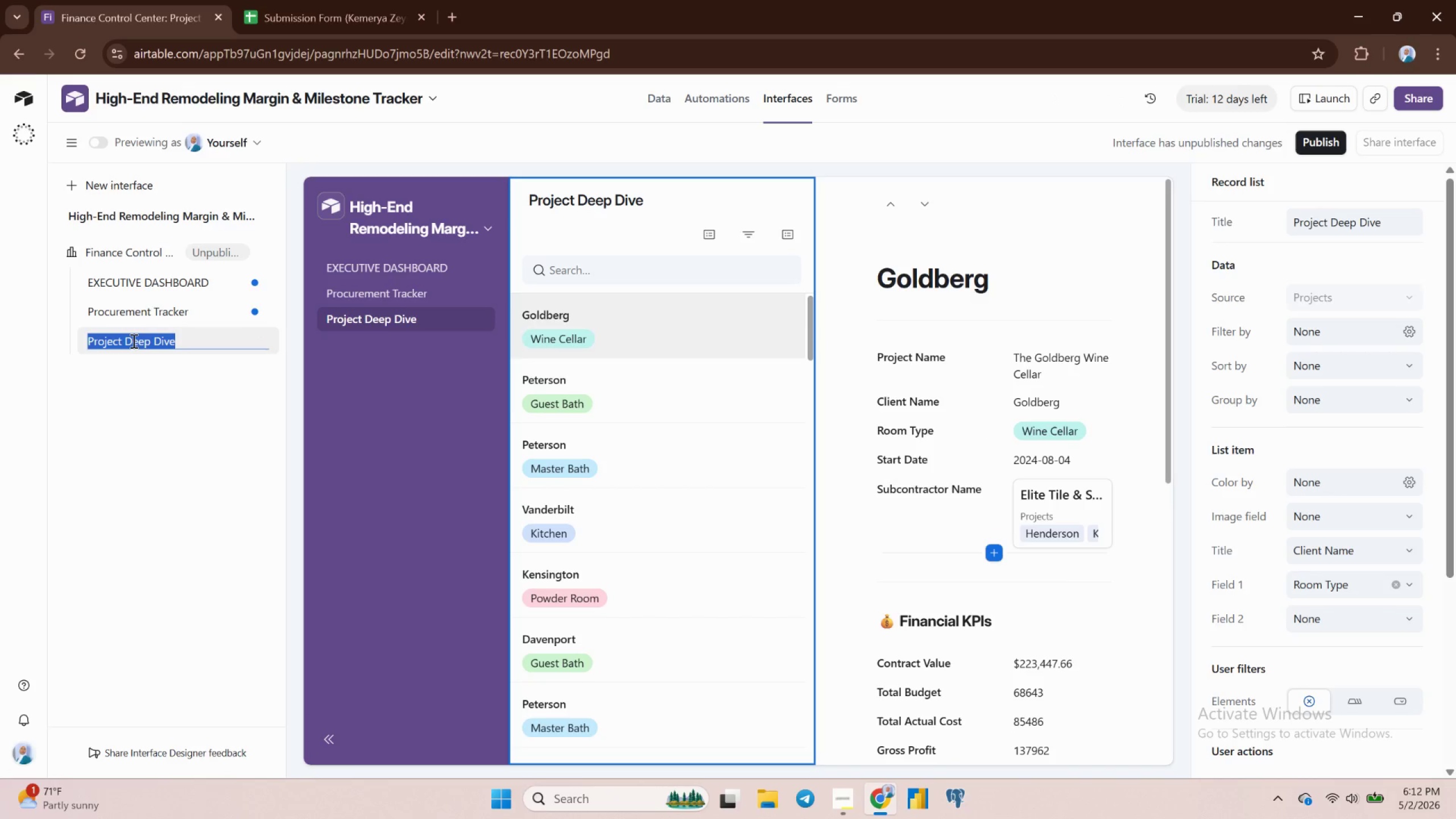 
triple_click([133, 341])
 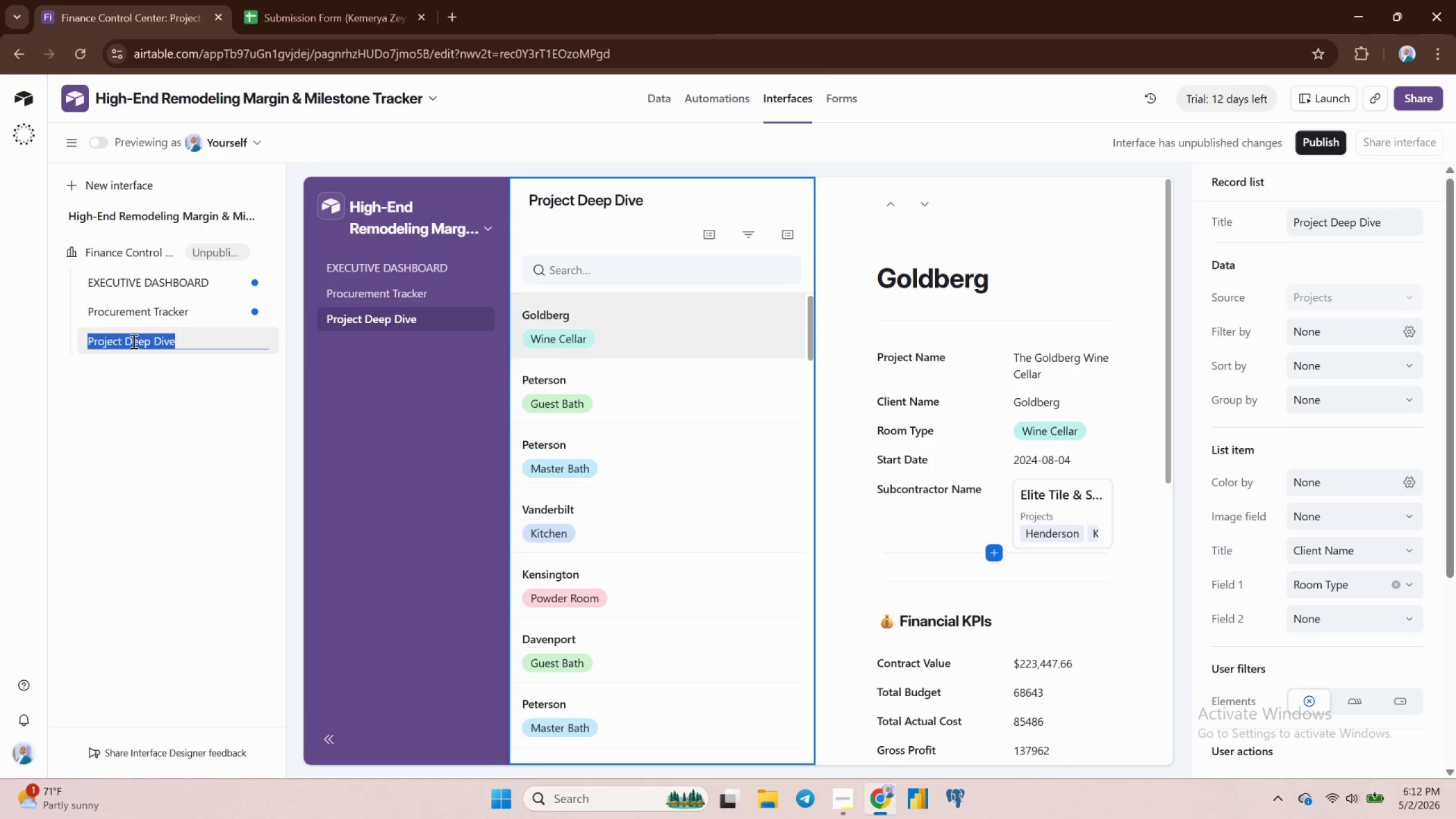 
type(PROJECT DEEP DIVE)
 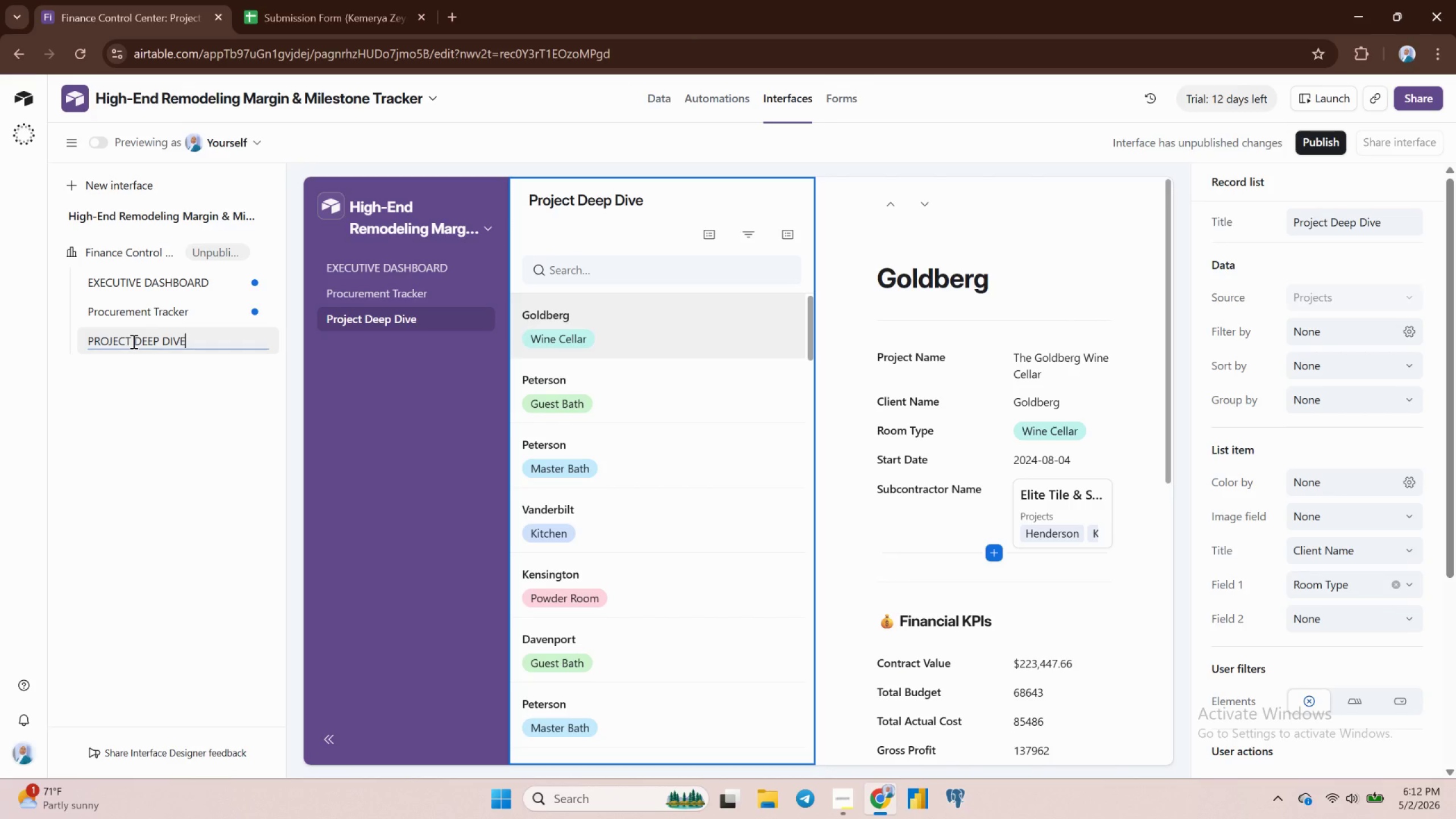 
key(Enter)
 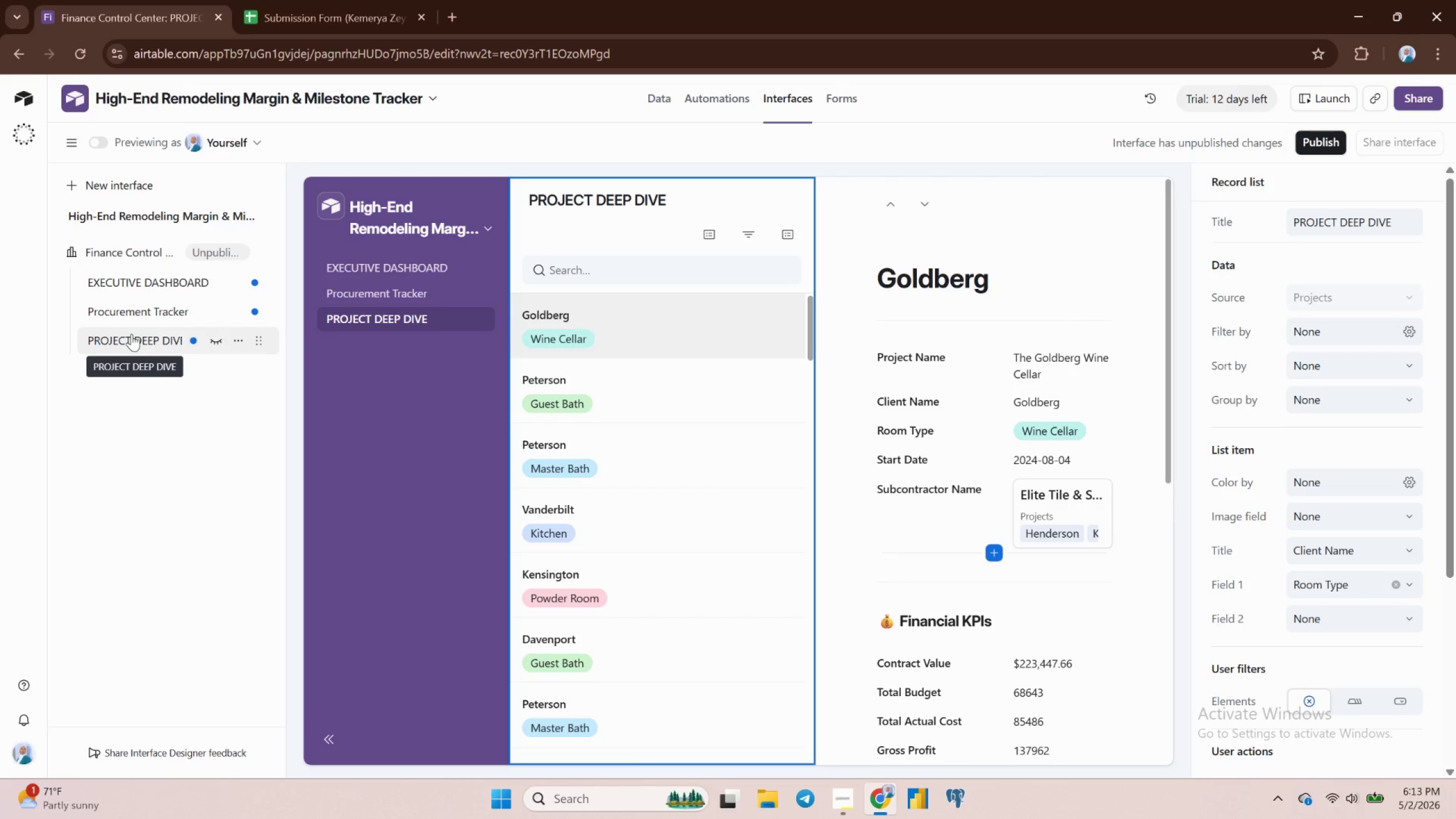 
wait(87.58)
 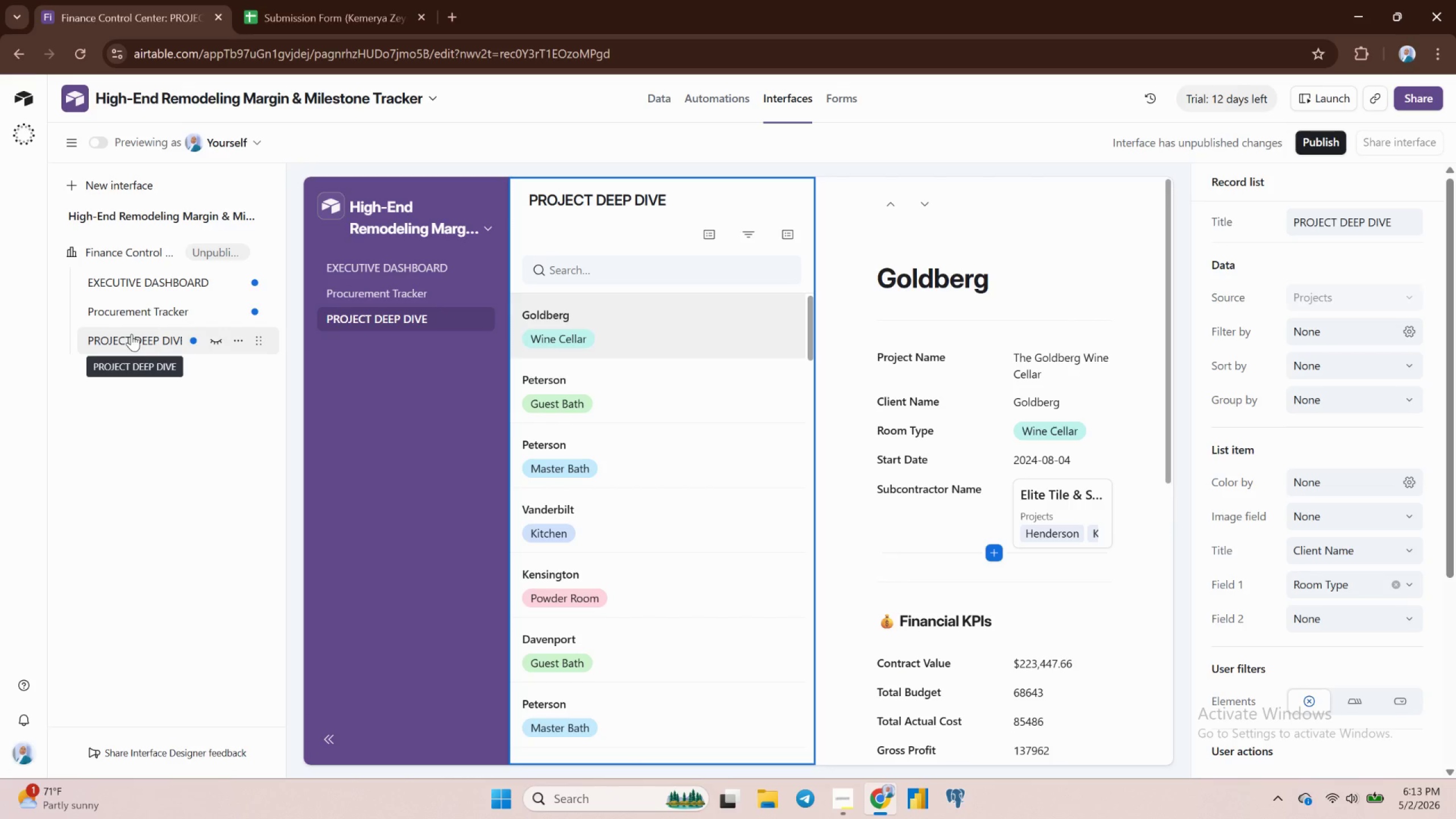 
double_click([146, 339])
 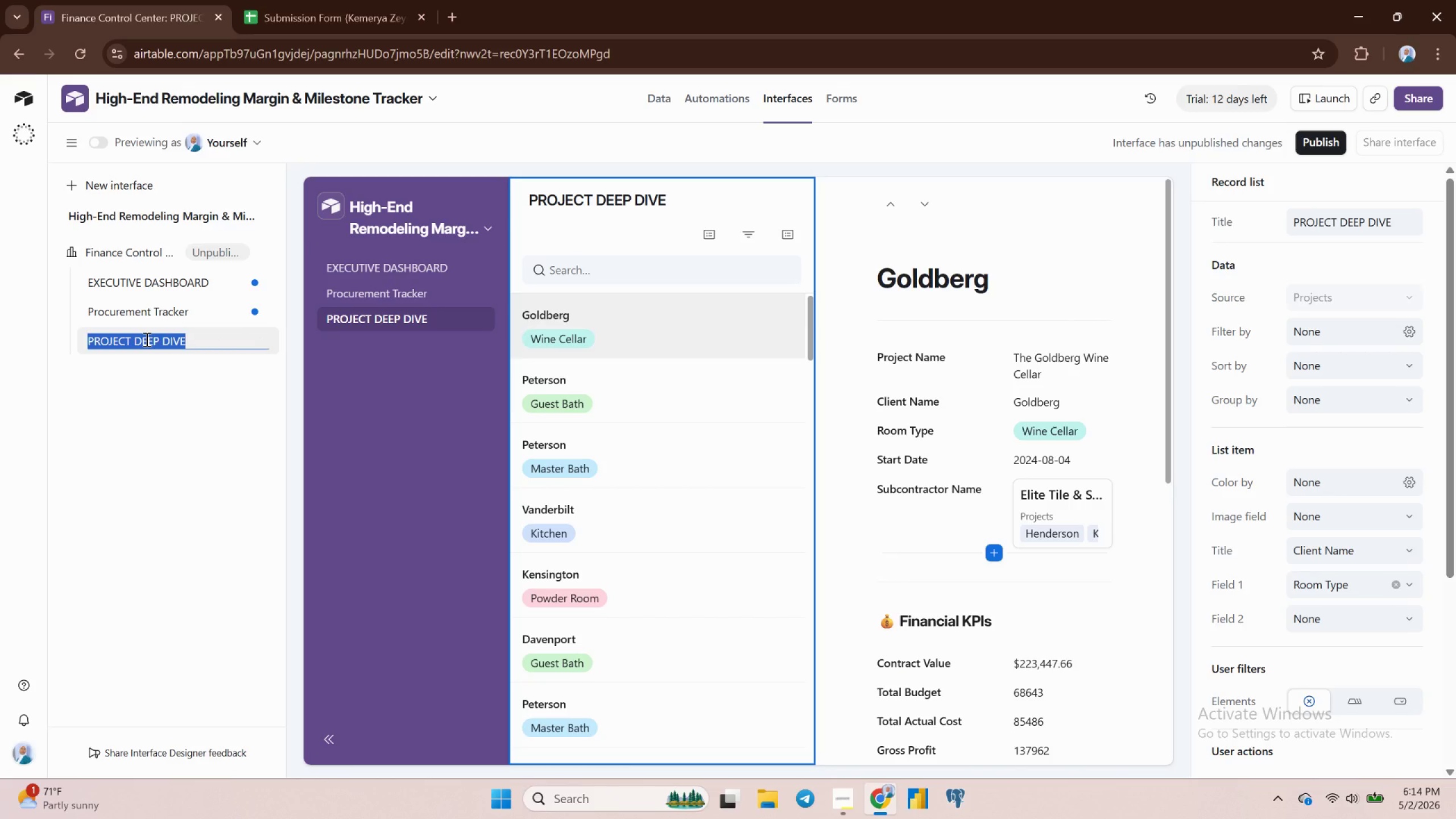 
key(Control+A)
 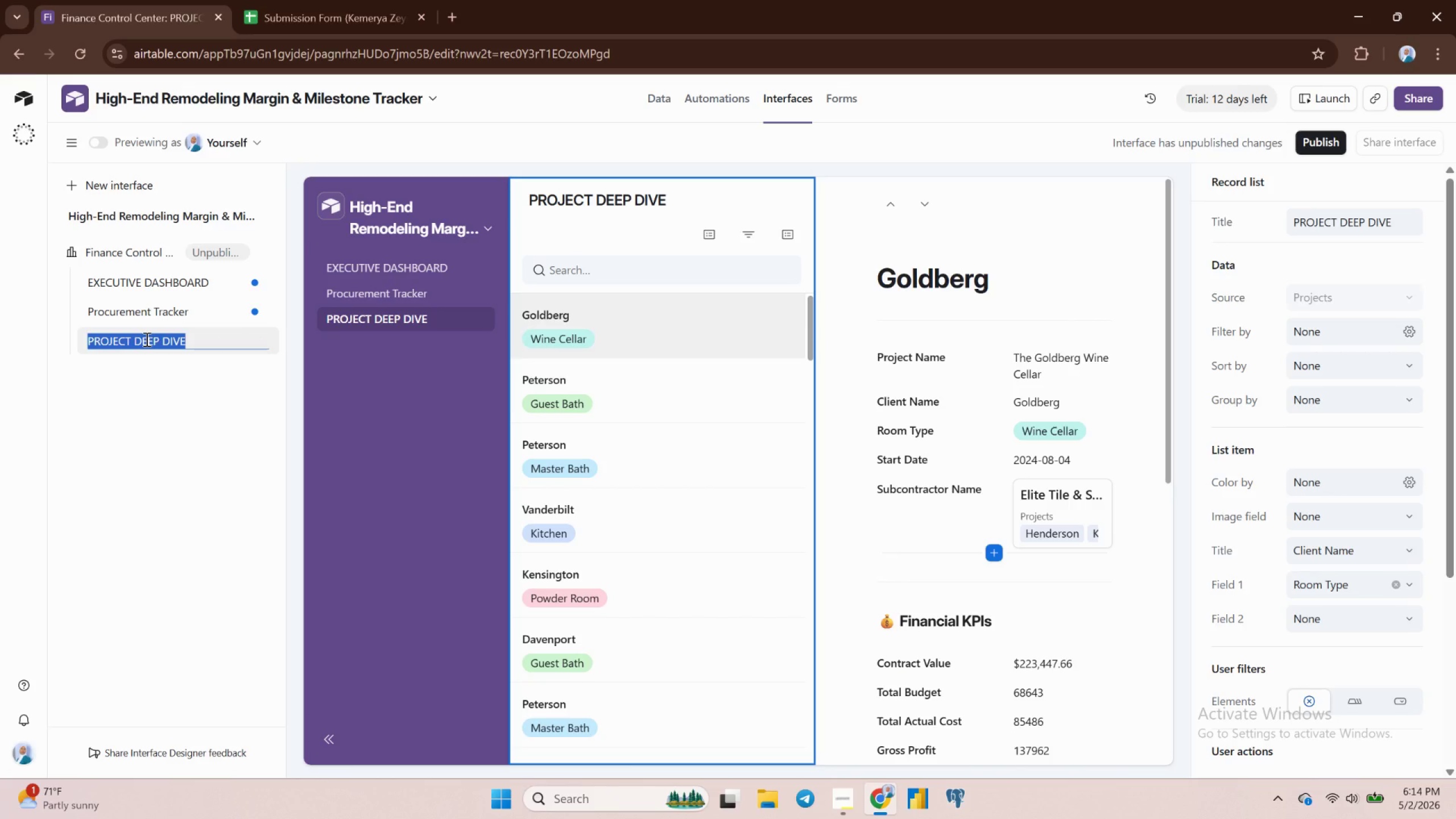 
key(Control+C)
 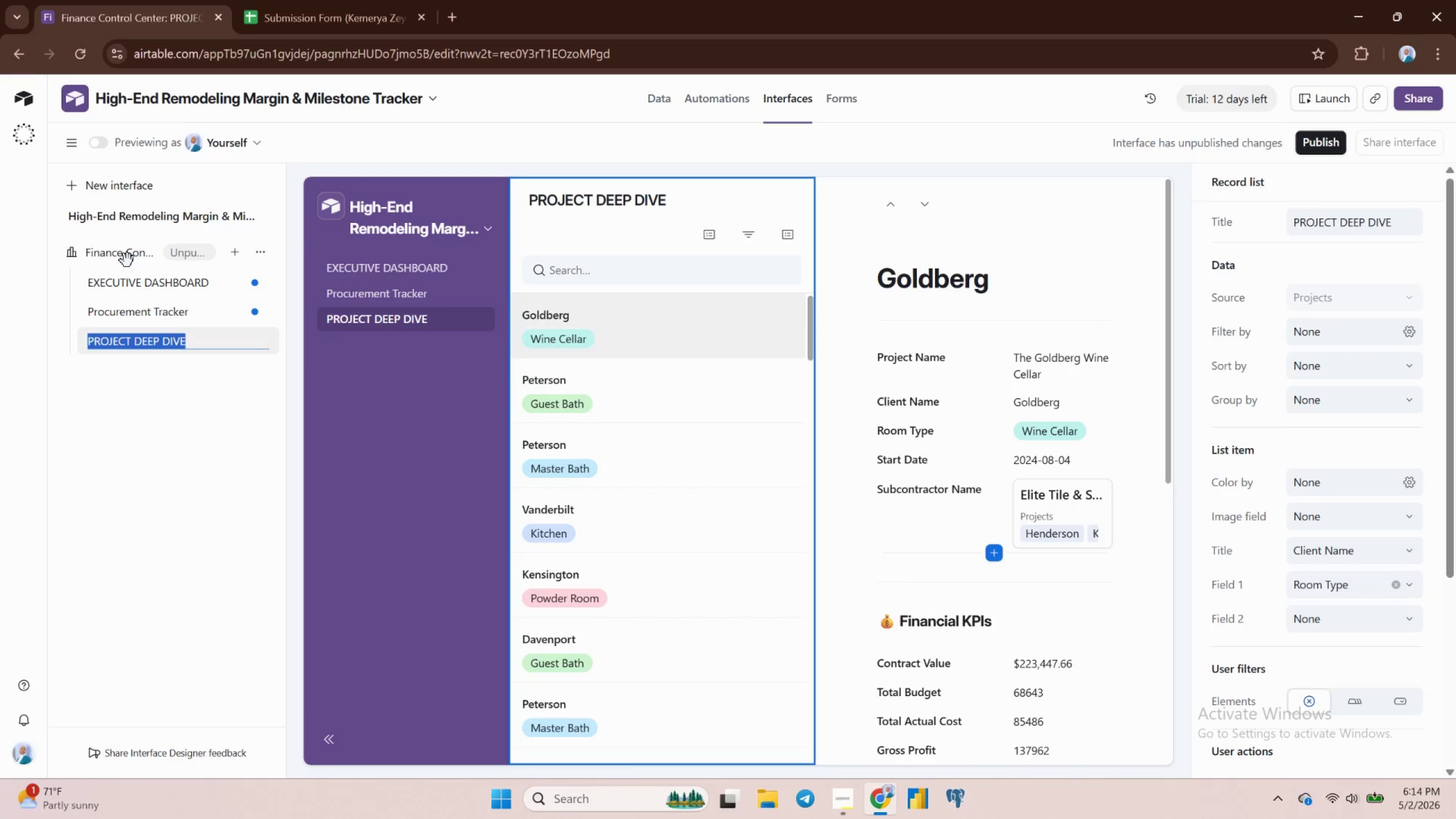 
left_click([126, 259])
 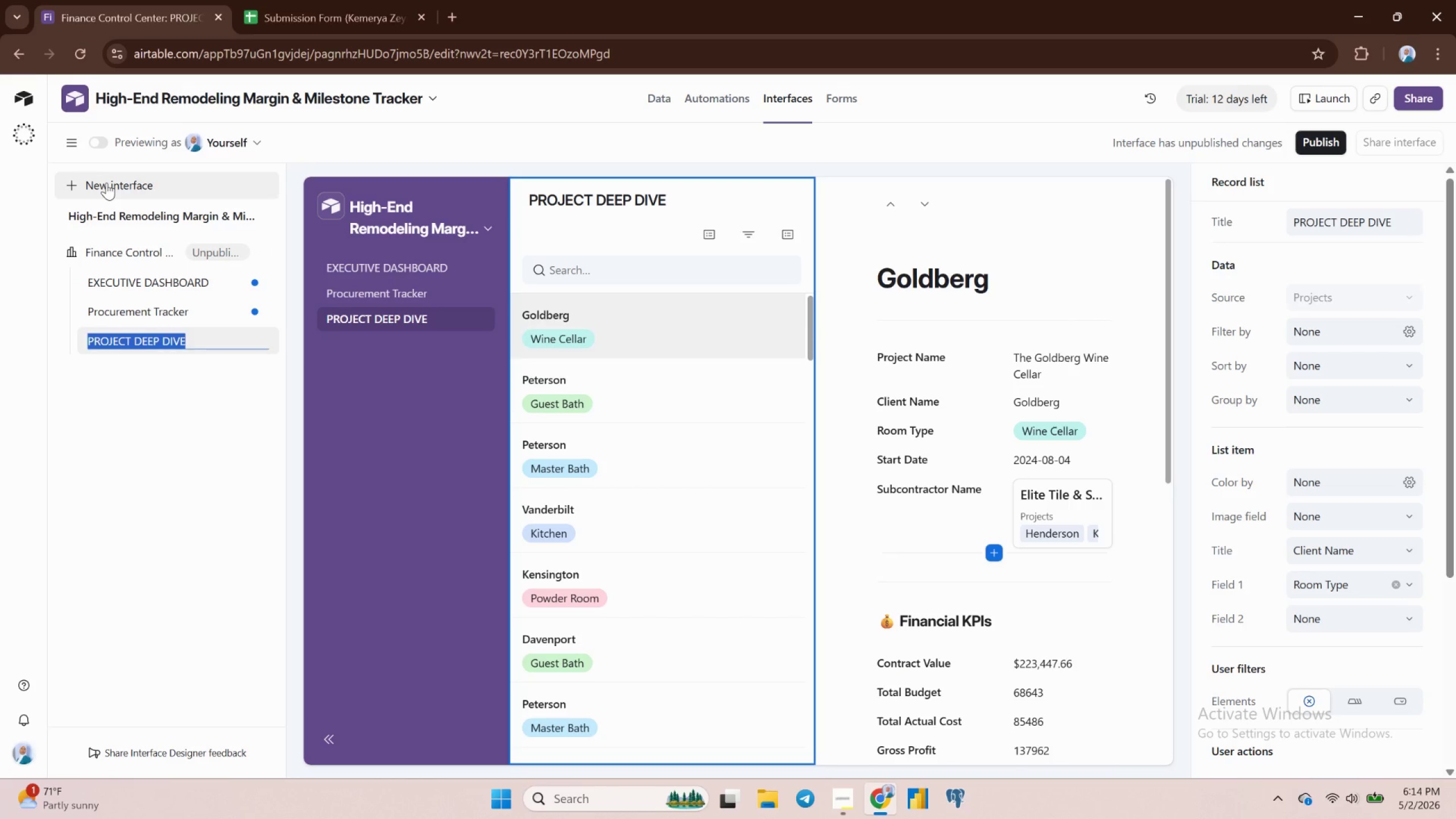 
left_click([106, 183])
 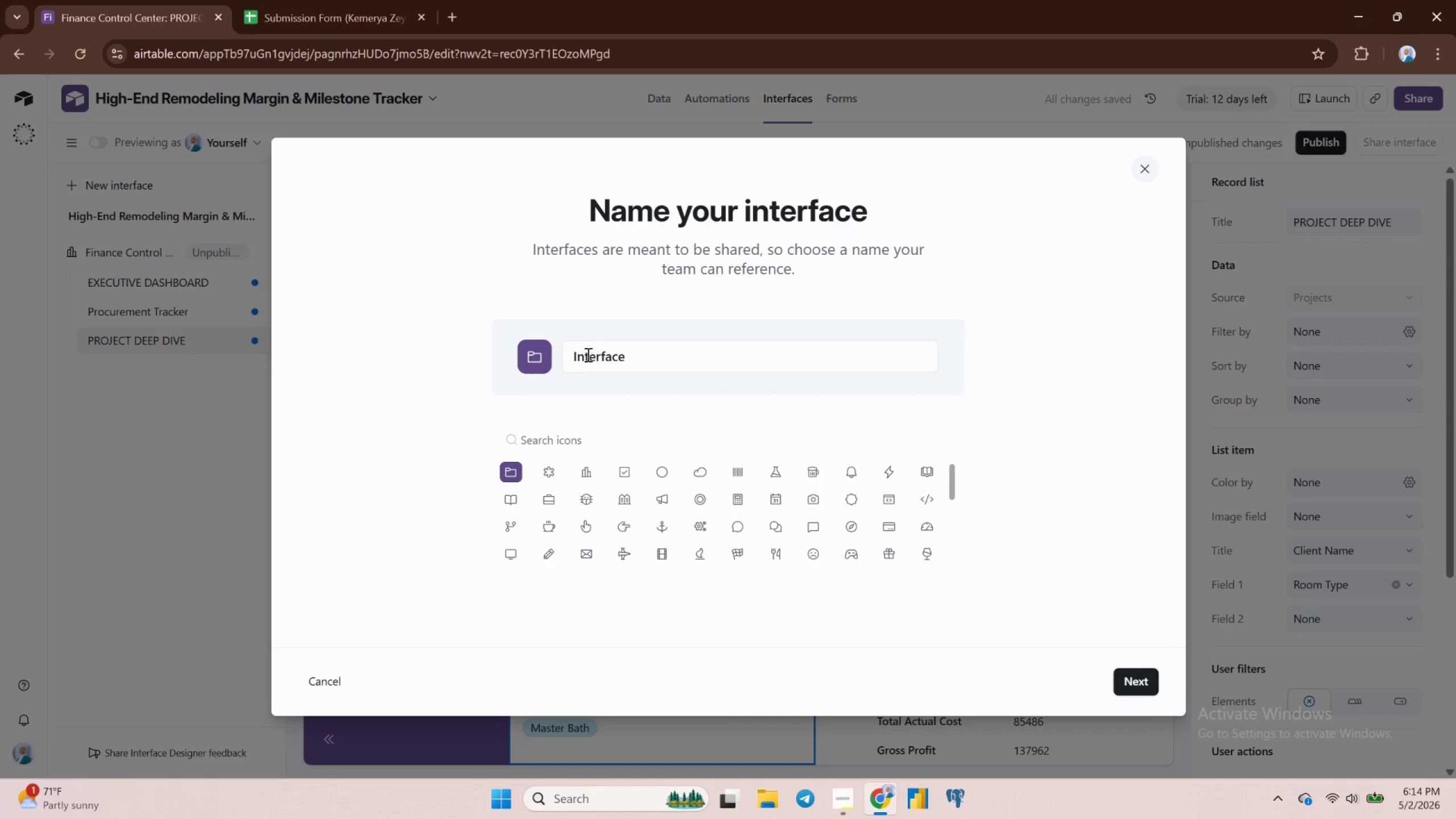 
double_click([588, 358])
 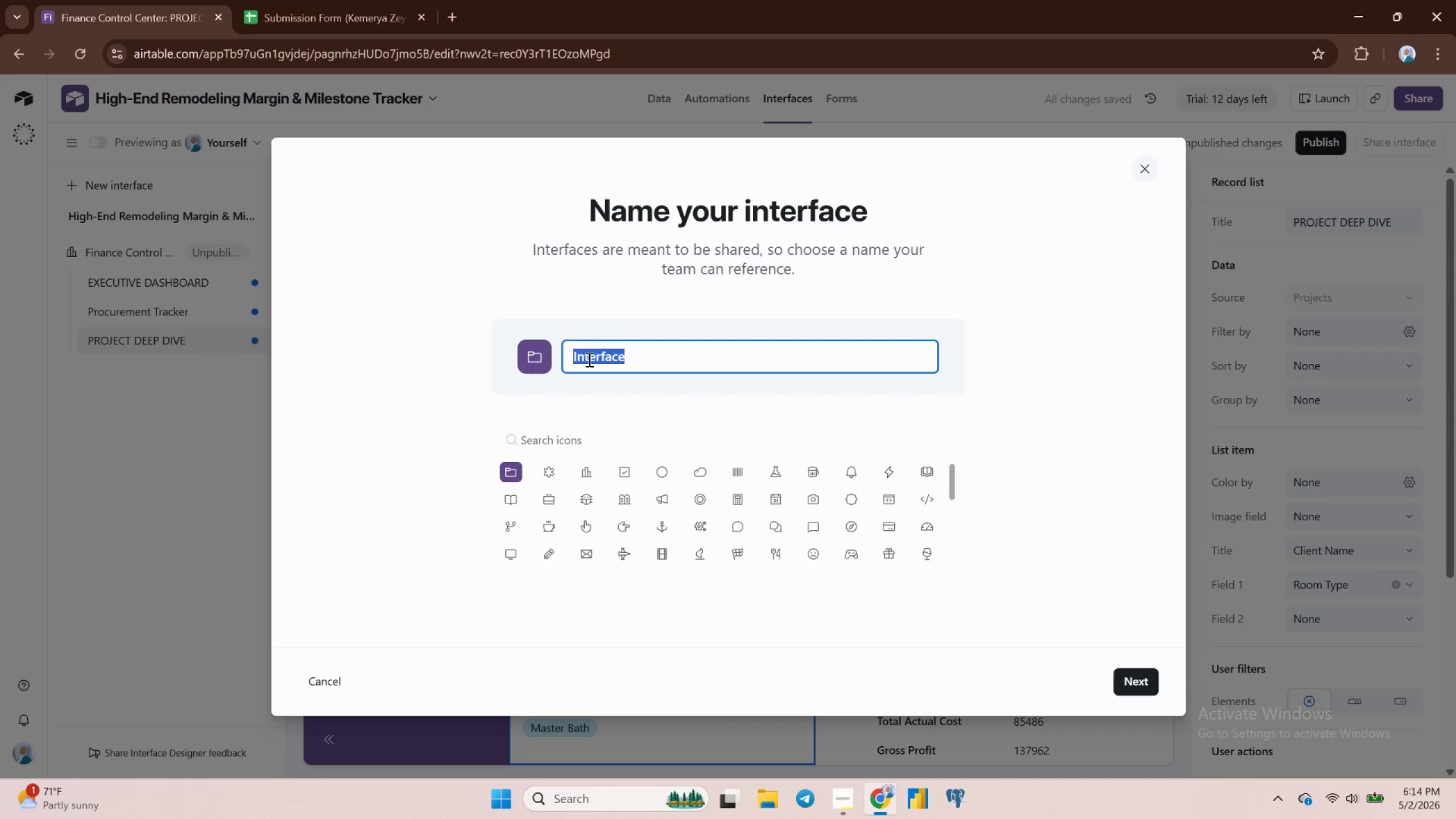 
key(Control+V)
 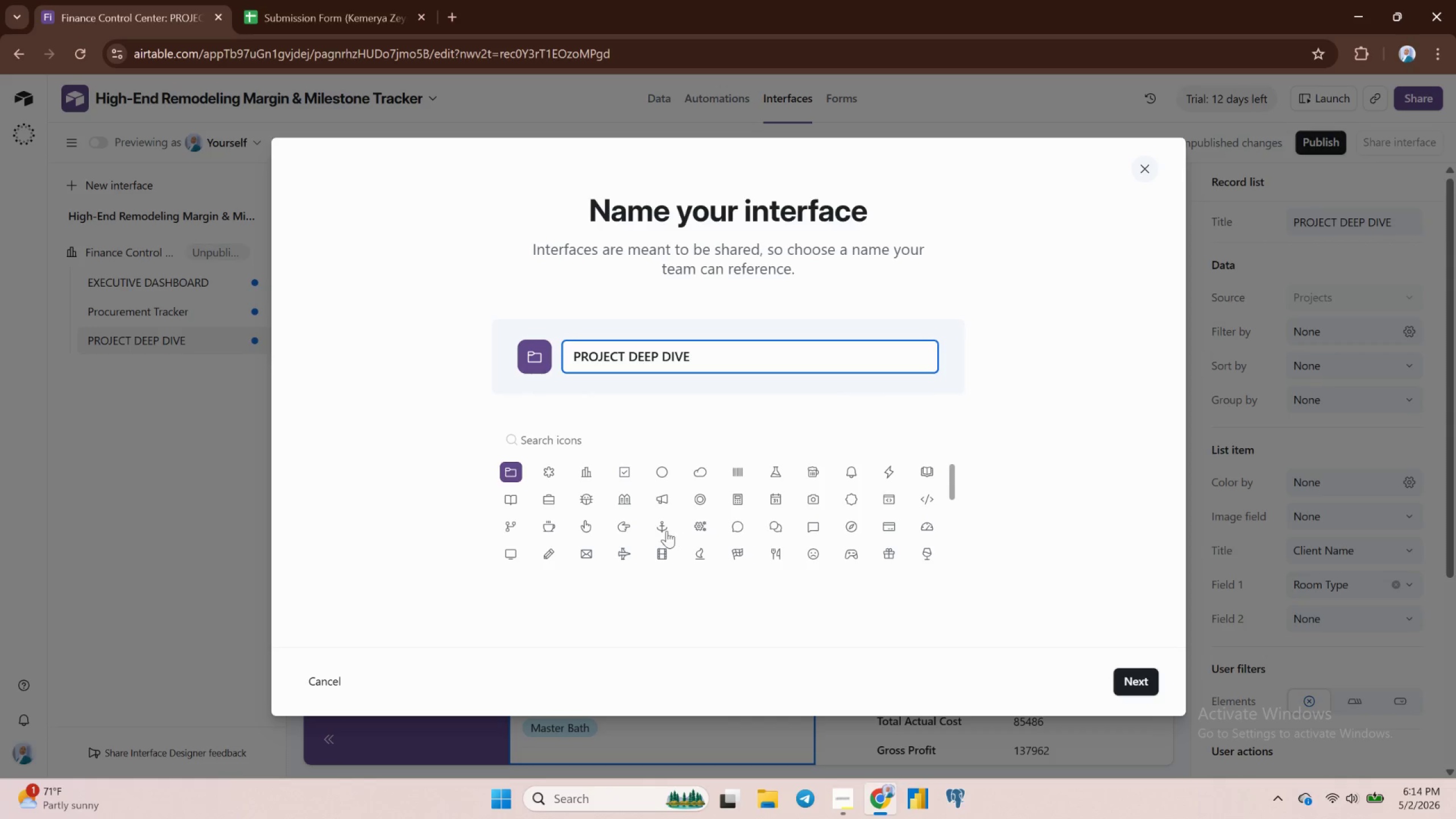 
wait(10.96)
 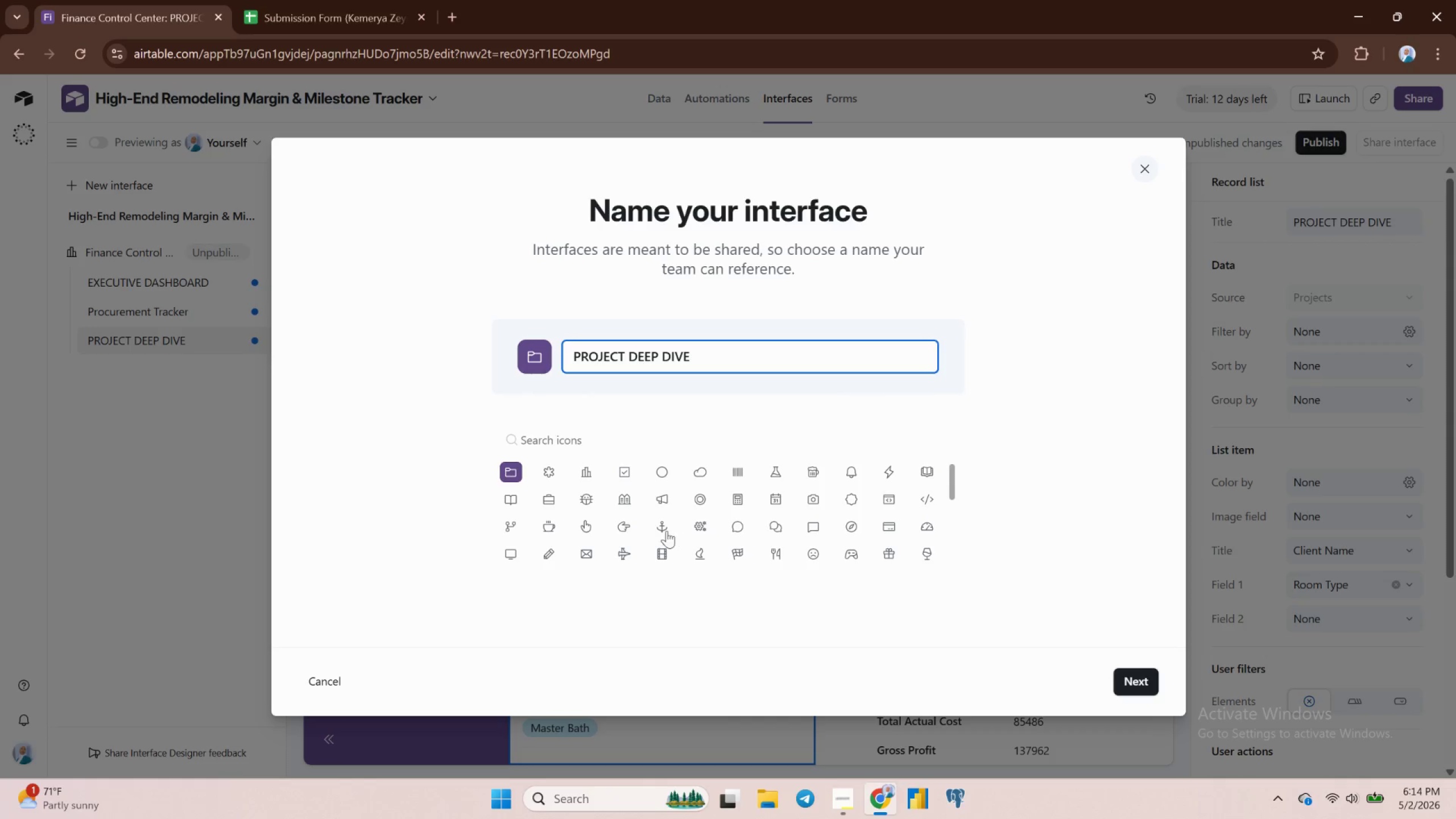 
left_click([524, 435])
 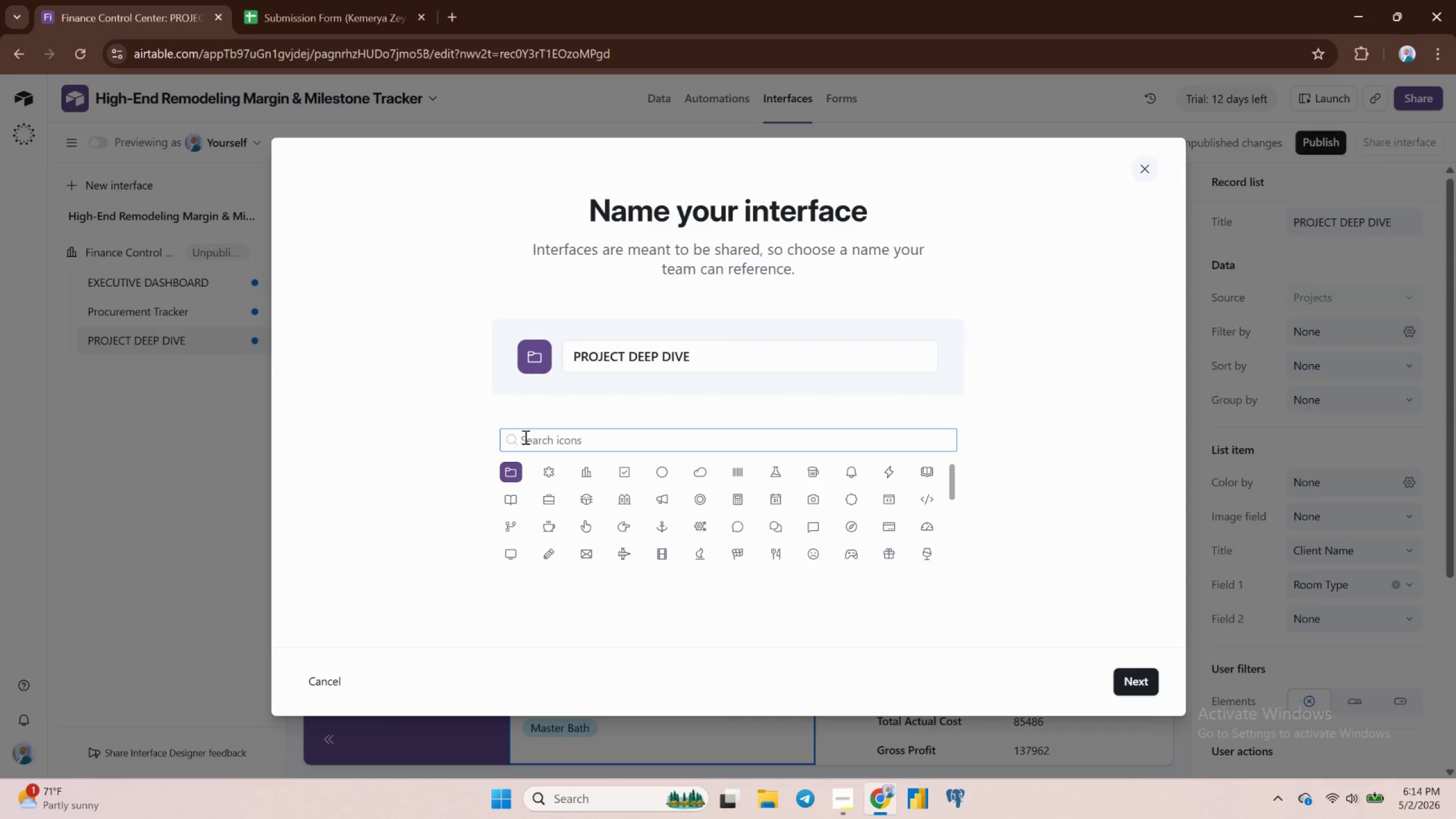 
type(MON)
 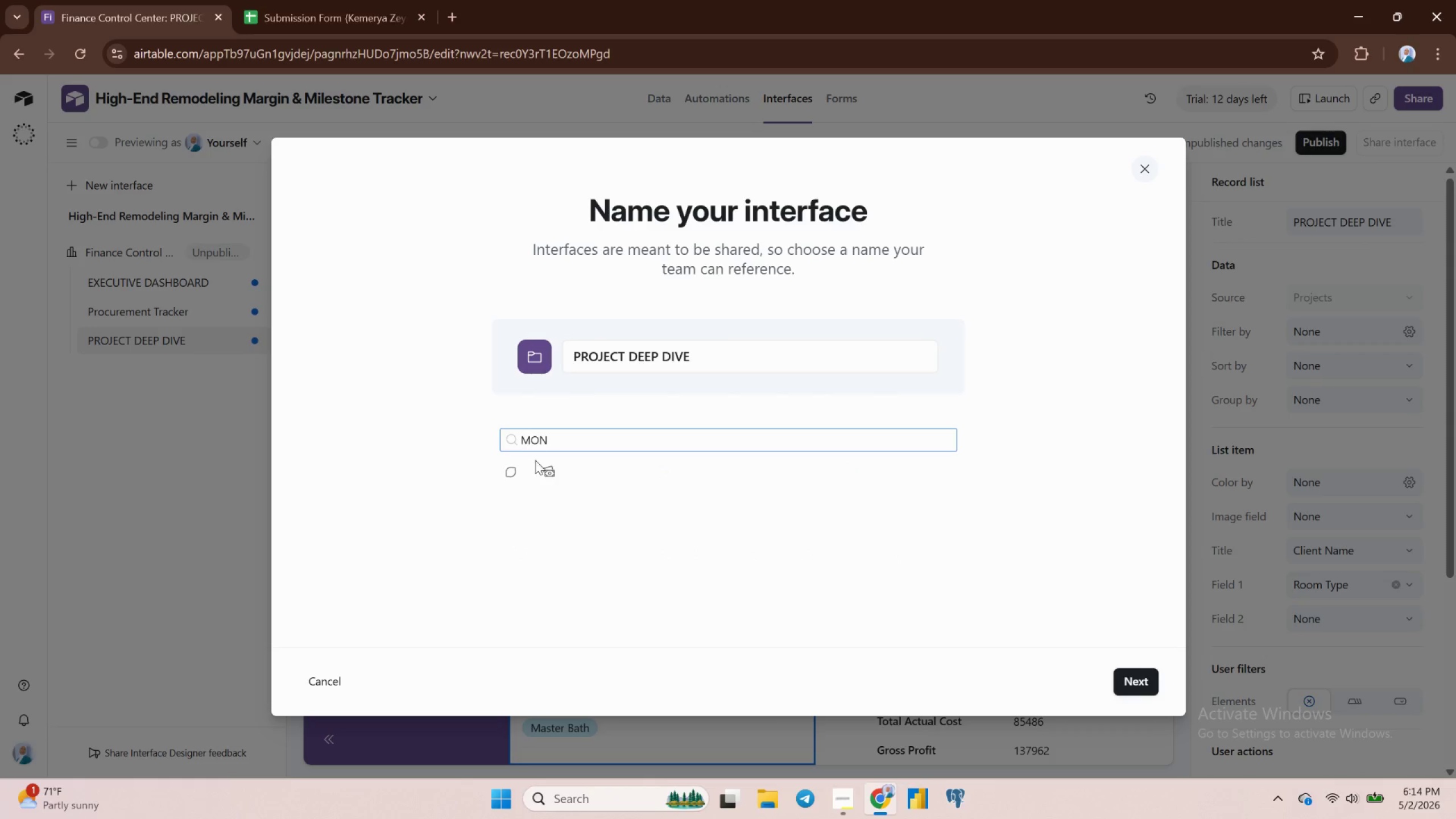 
left_click([549, 469])
 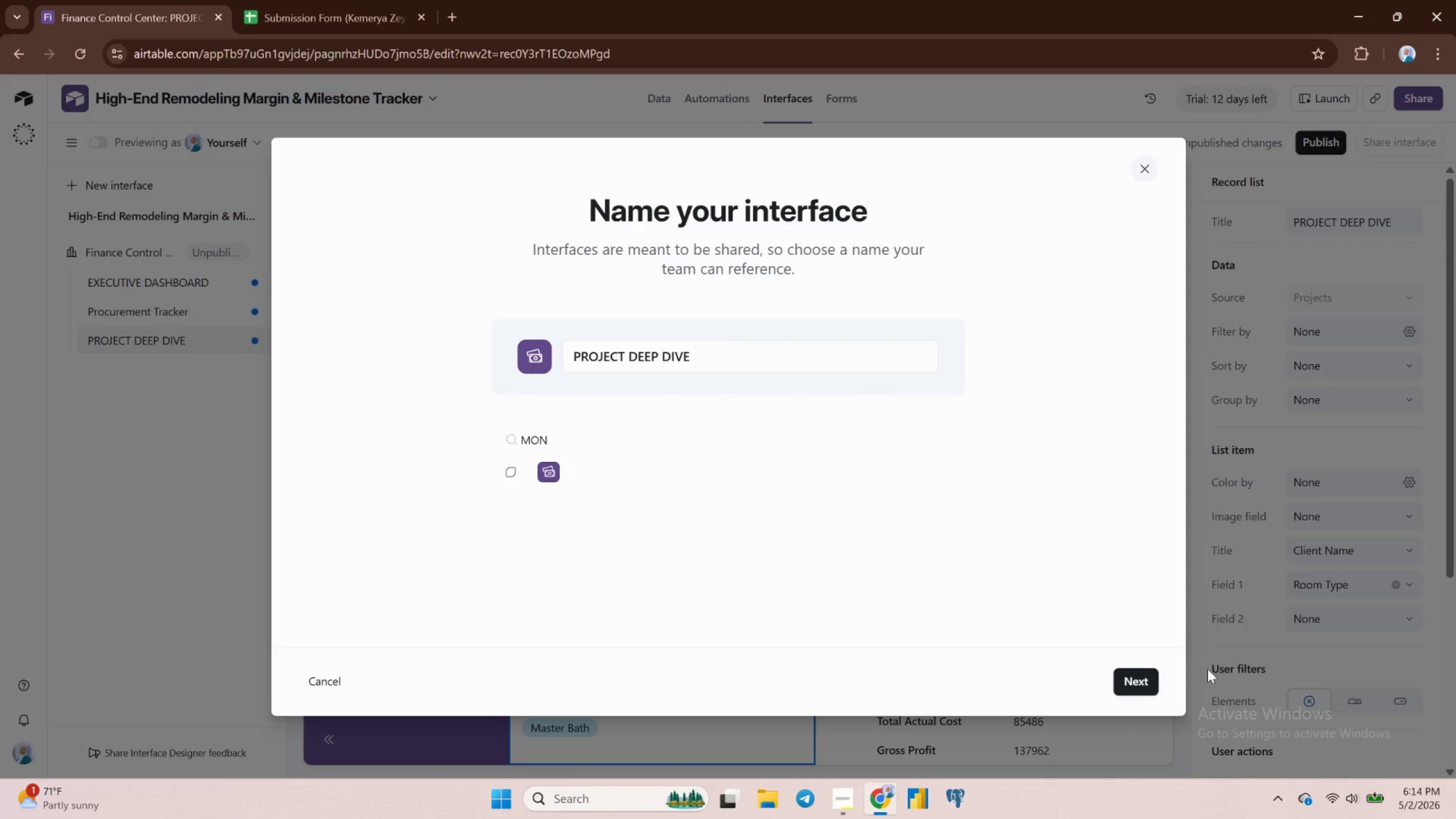 
left_click([1138, 679])
 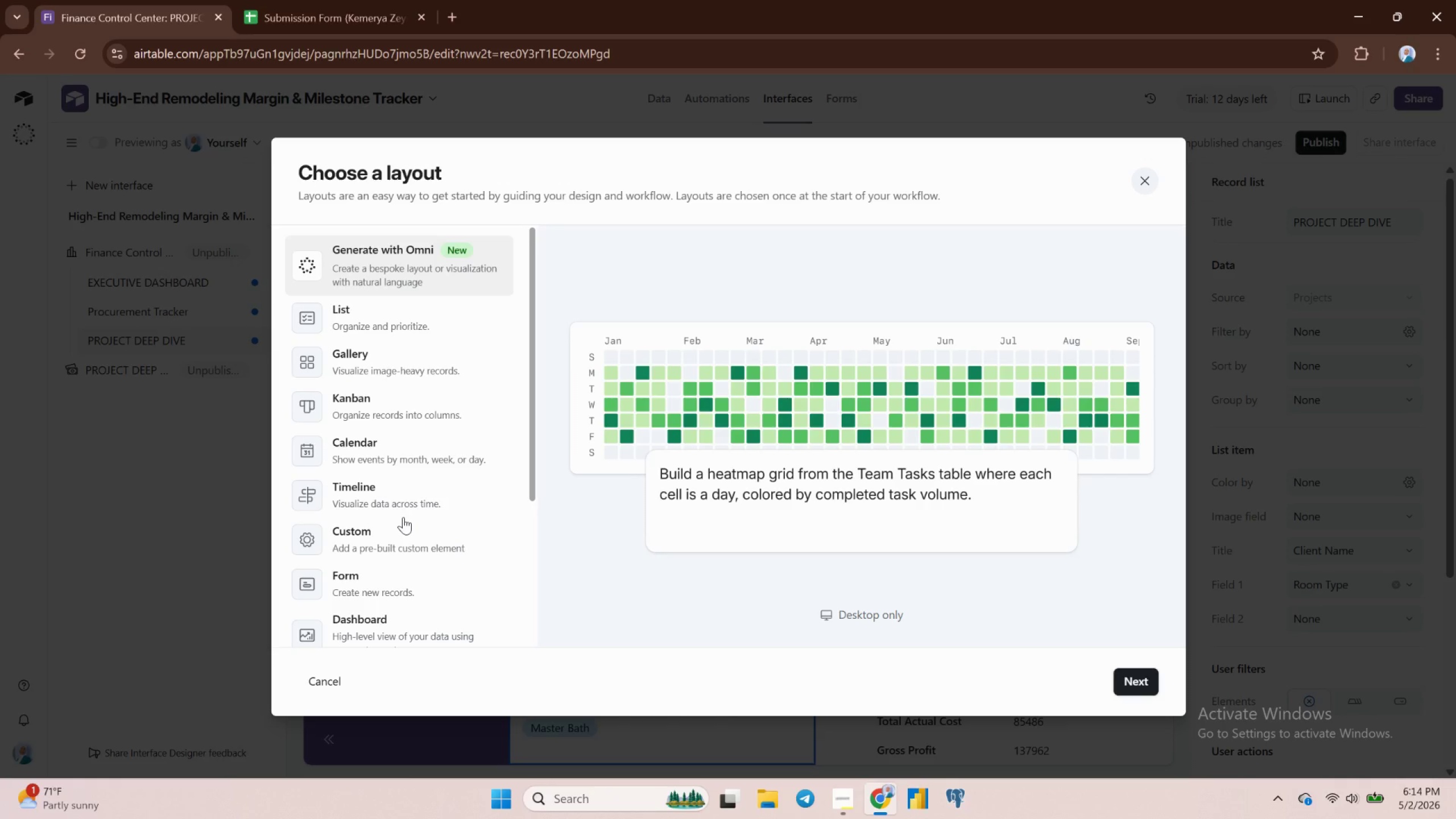 
wait(13.02)
 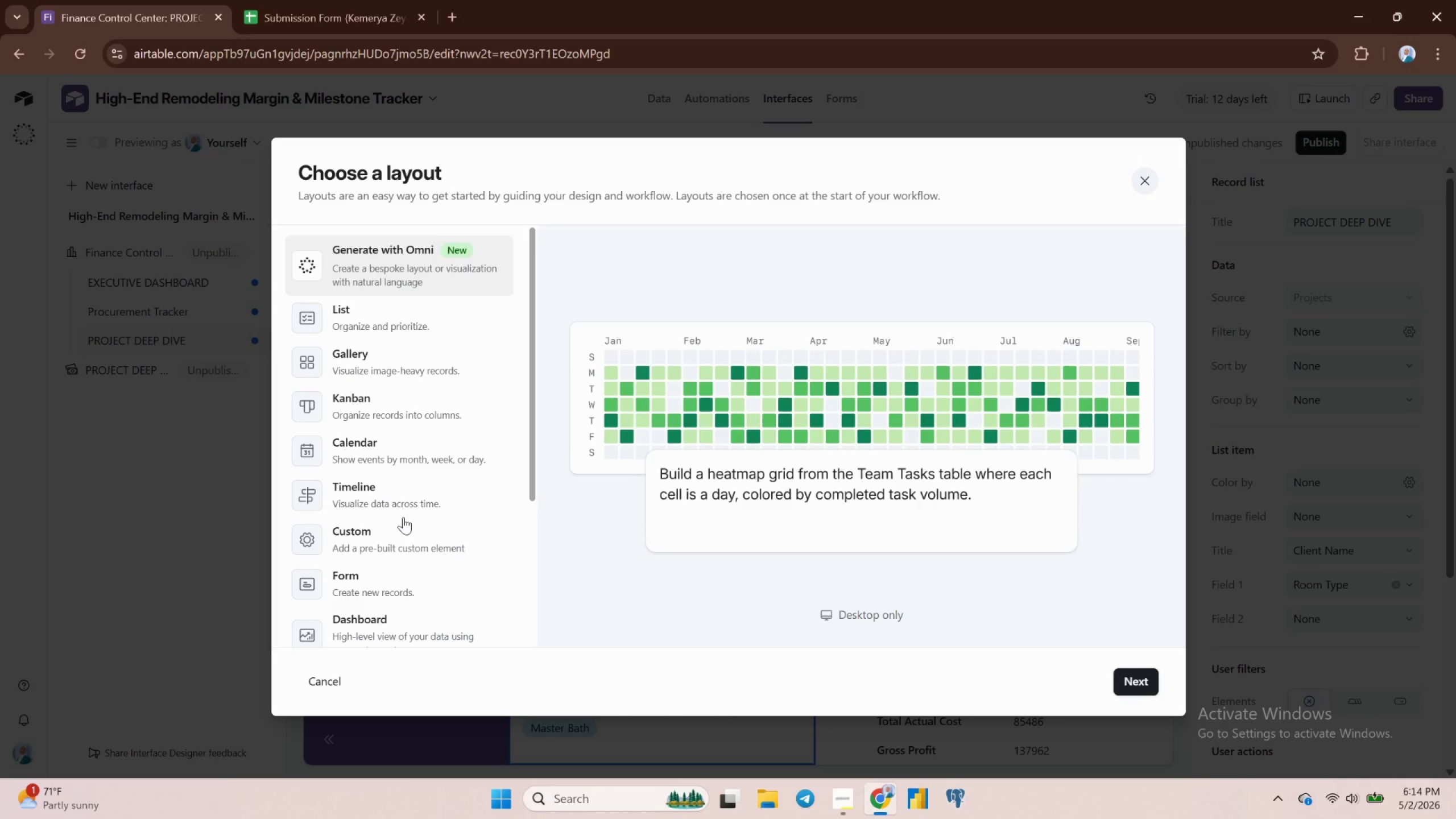 
left_click([842, 800])